 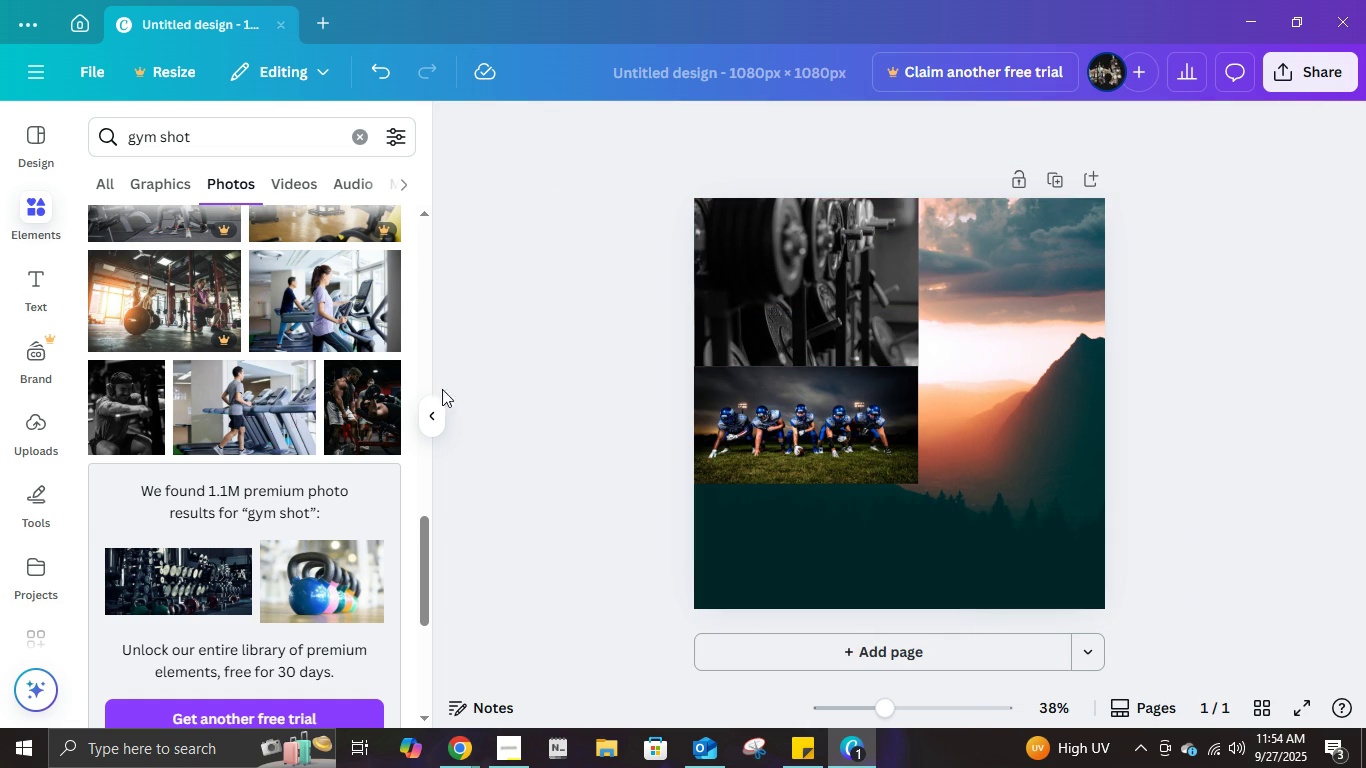 
scroll: coordinate [299, 558], scroll_direction: down, amount: 4.0
 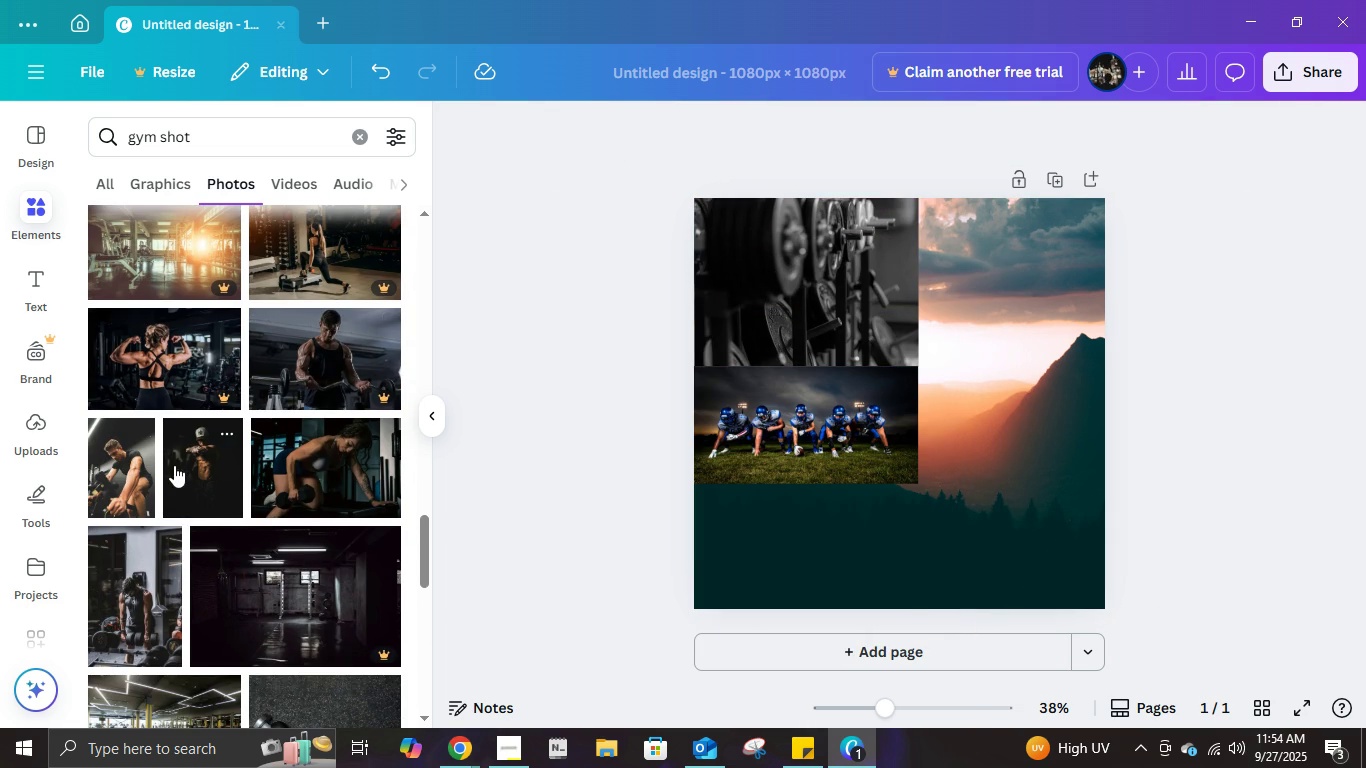 
left_click([114, 487])
 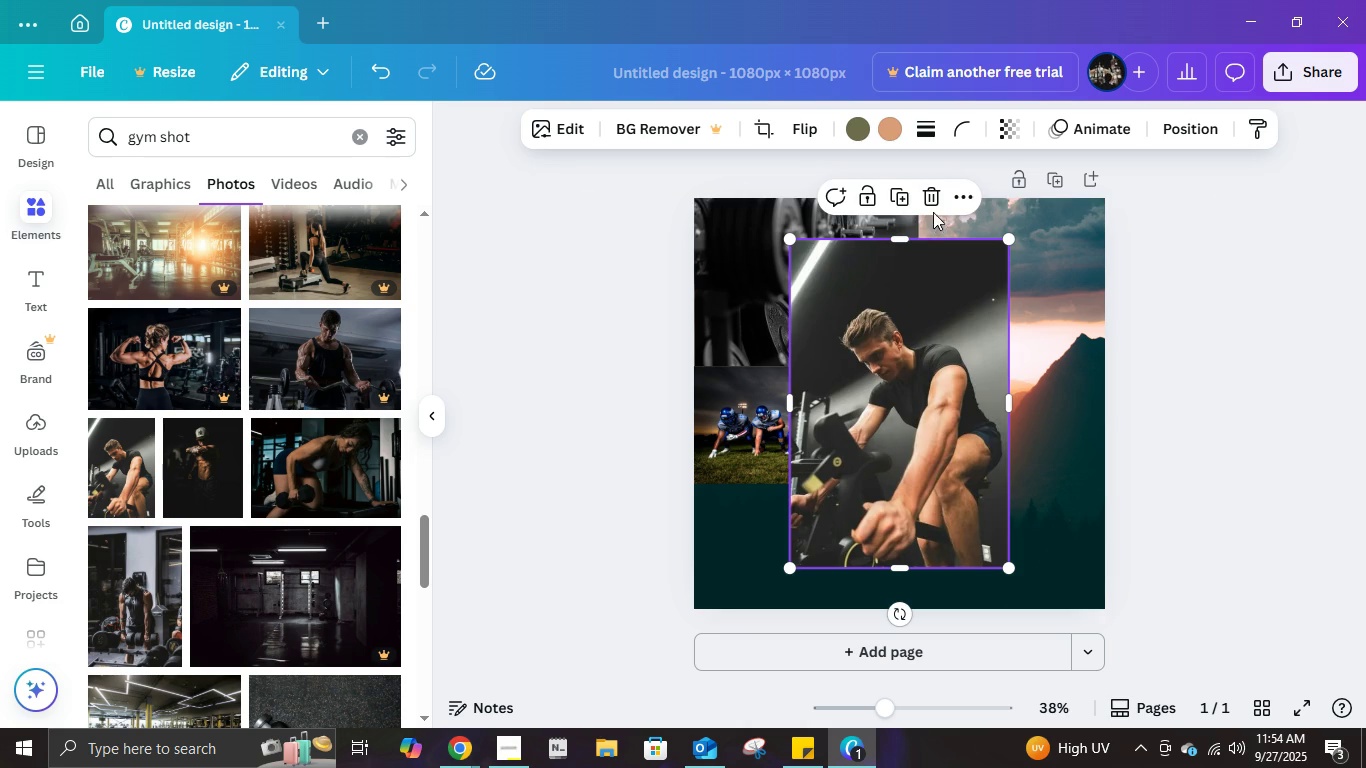 
left_click([930, 203])
 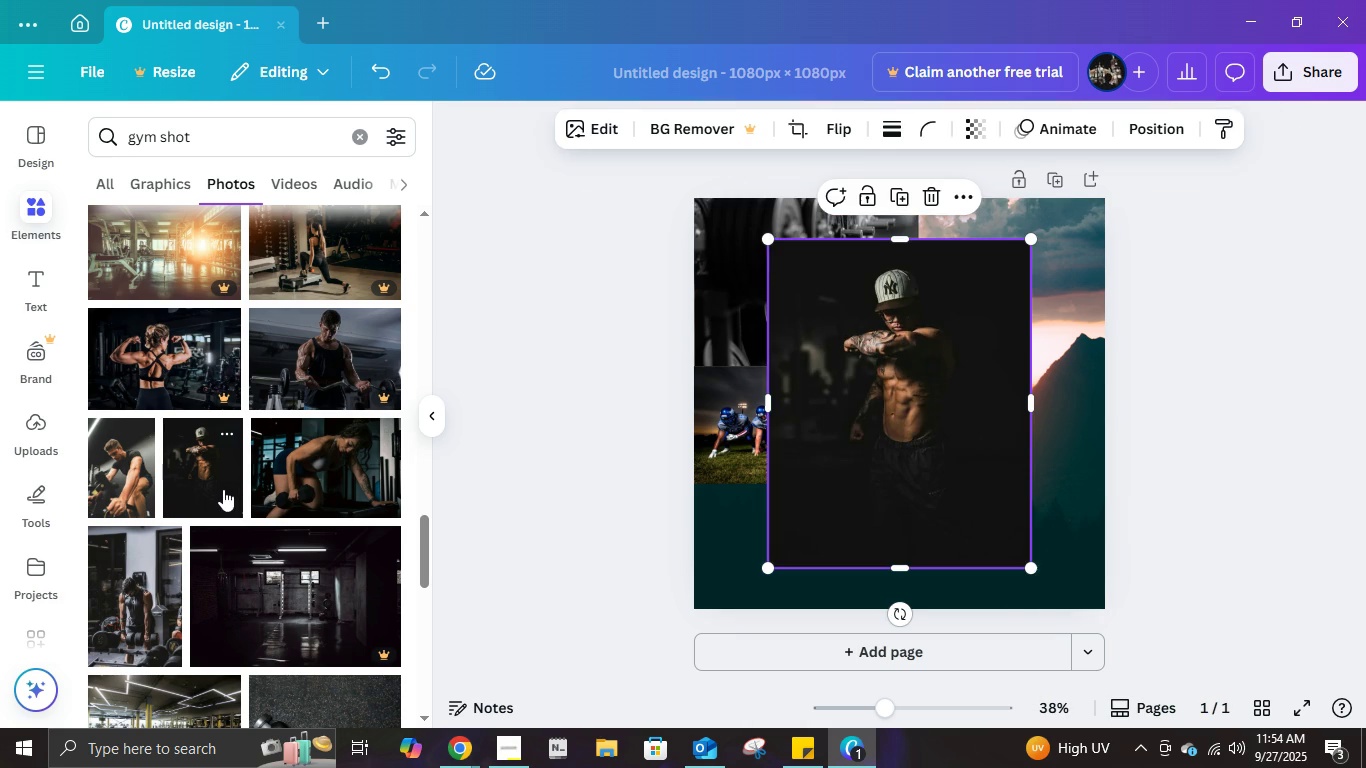 
left_click([223, 489])
 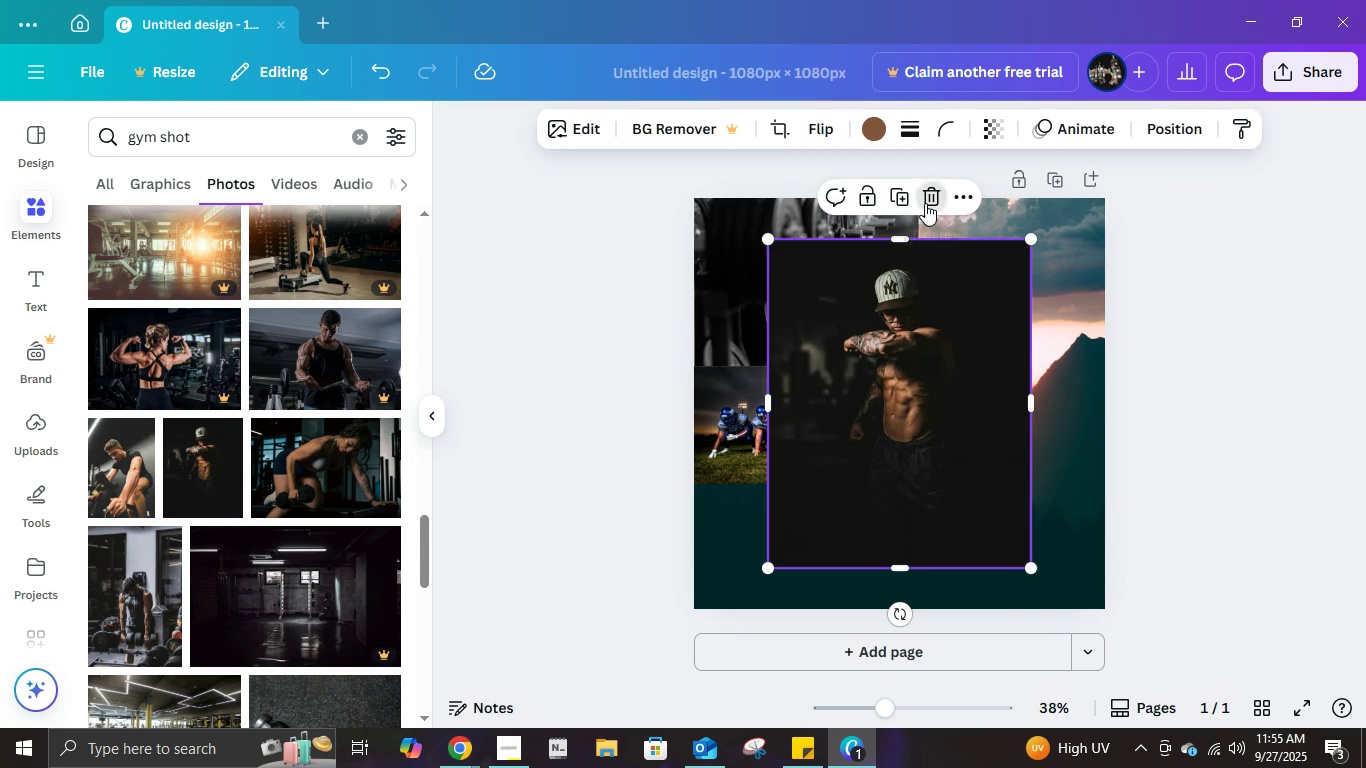 
scroll: coordinate [143, 552], scroll_direction: down, amount: 1.0
 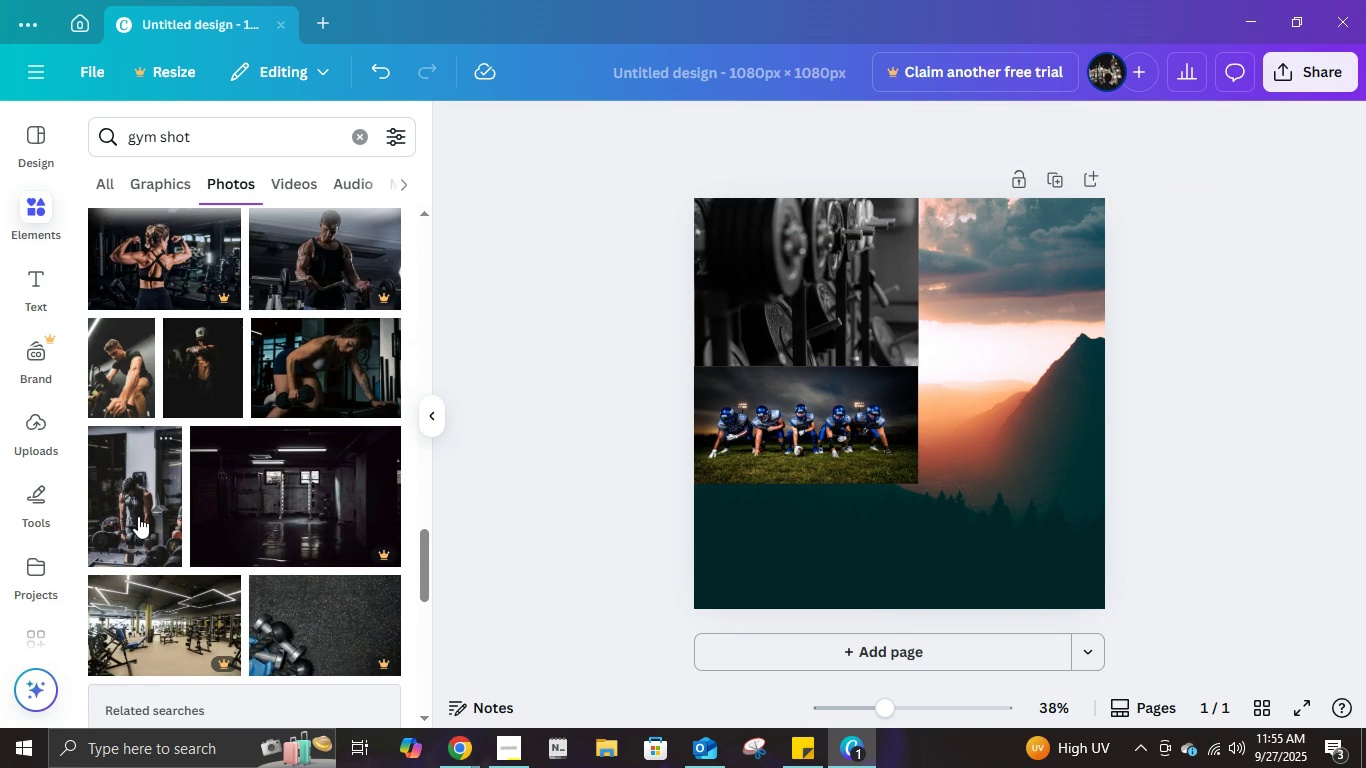 
left_click([138, 516])
 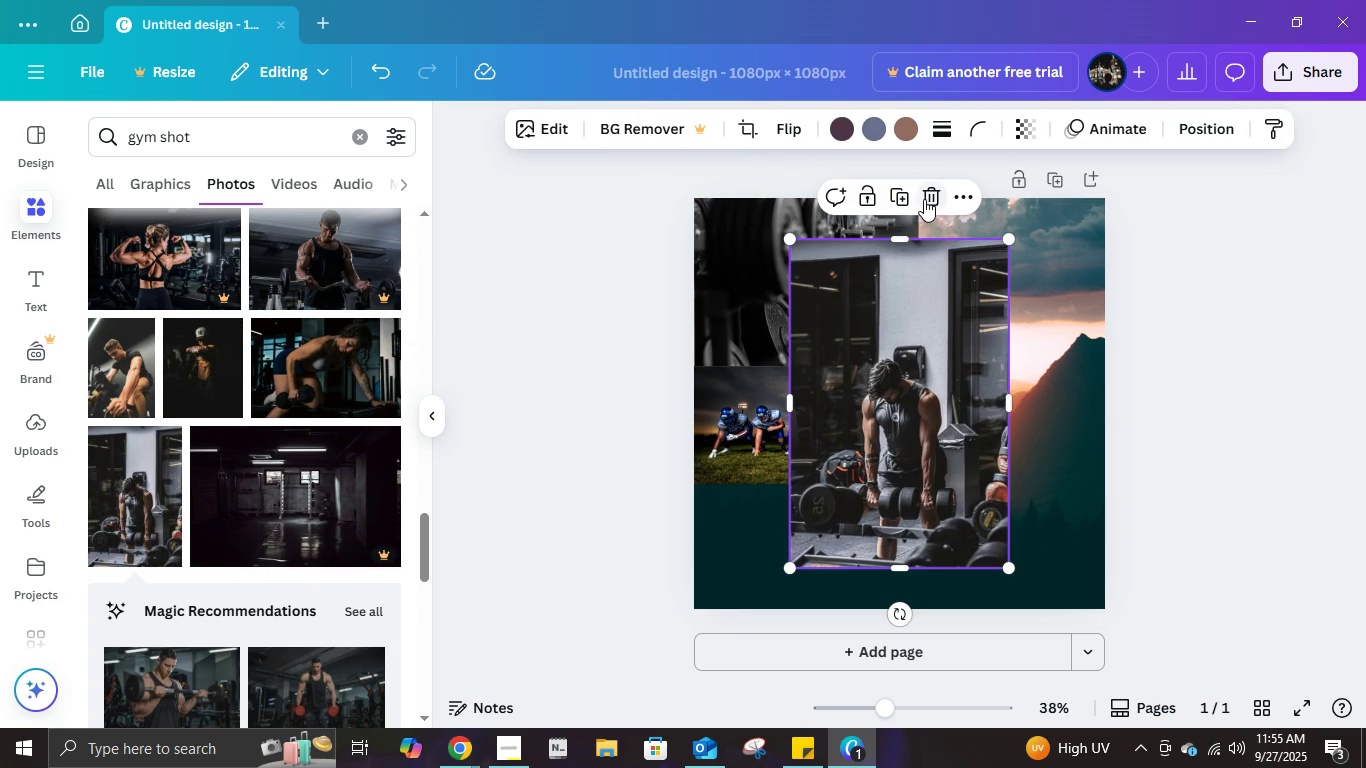 
left_click([924, 199])
 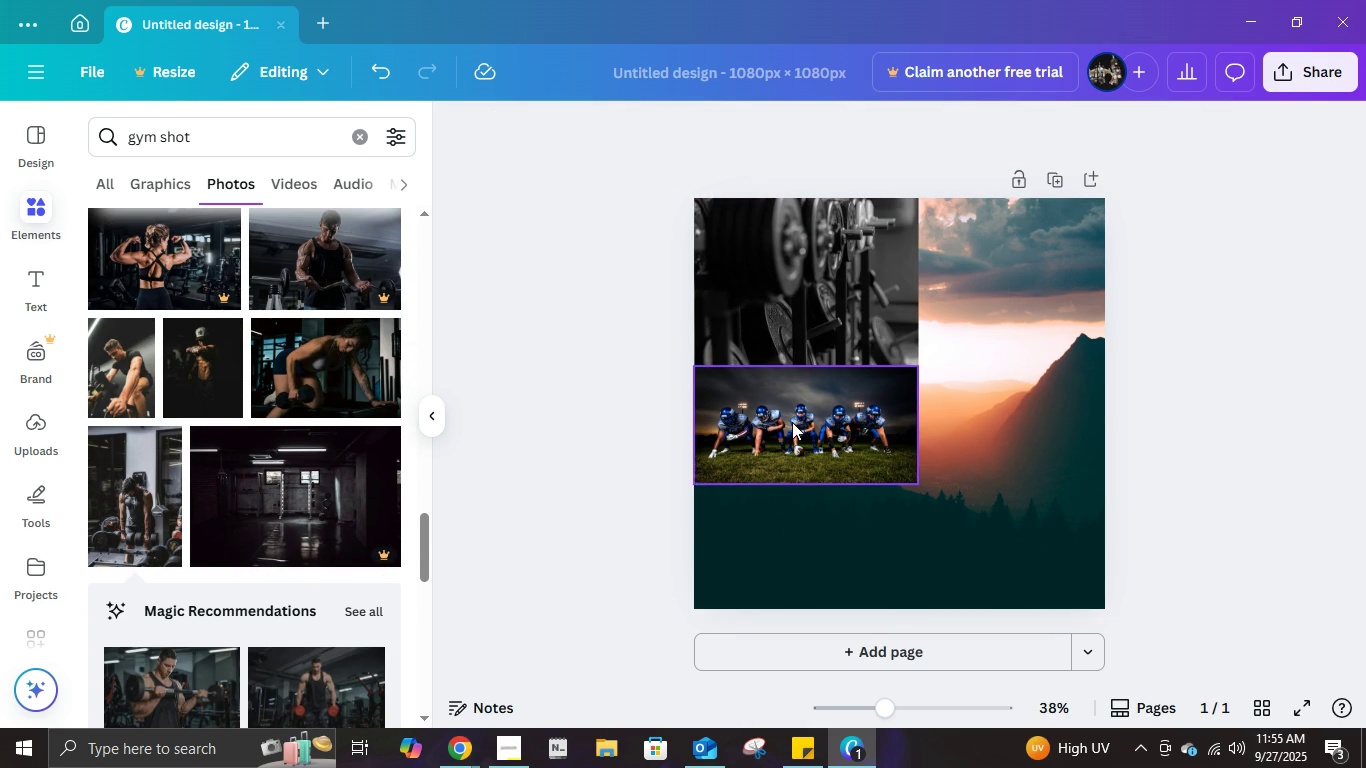 
left_click([792, 422])